 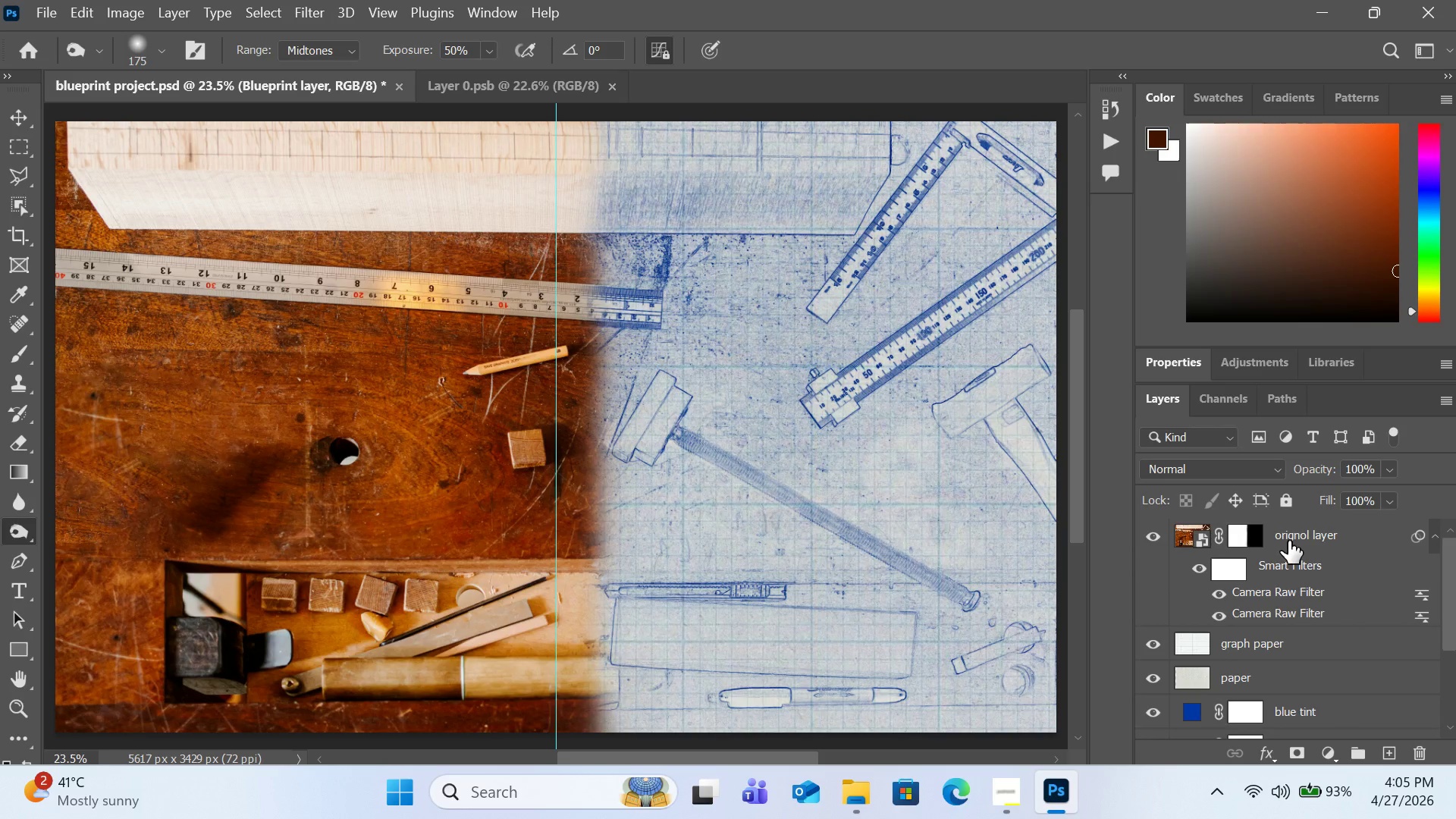 
key(Control+A)
 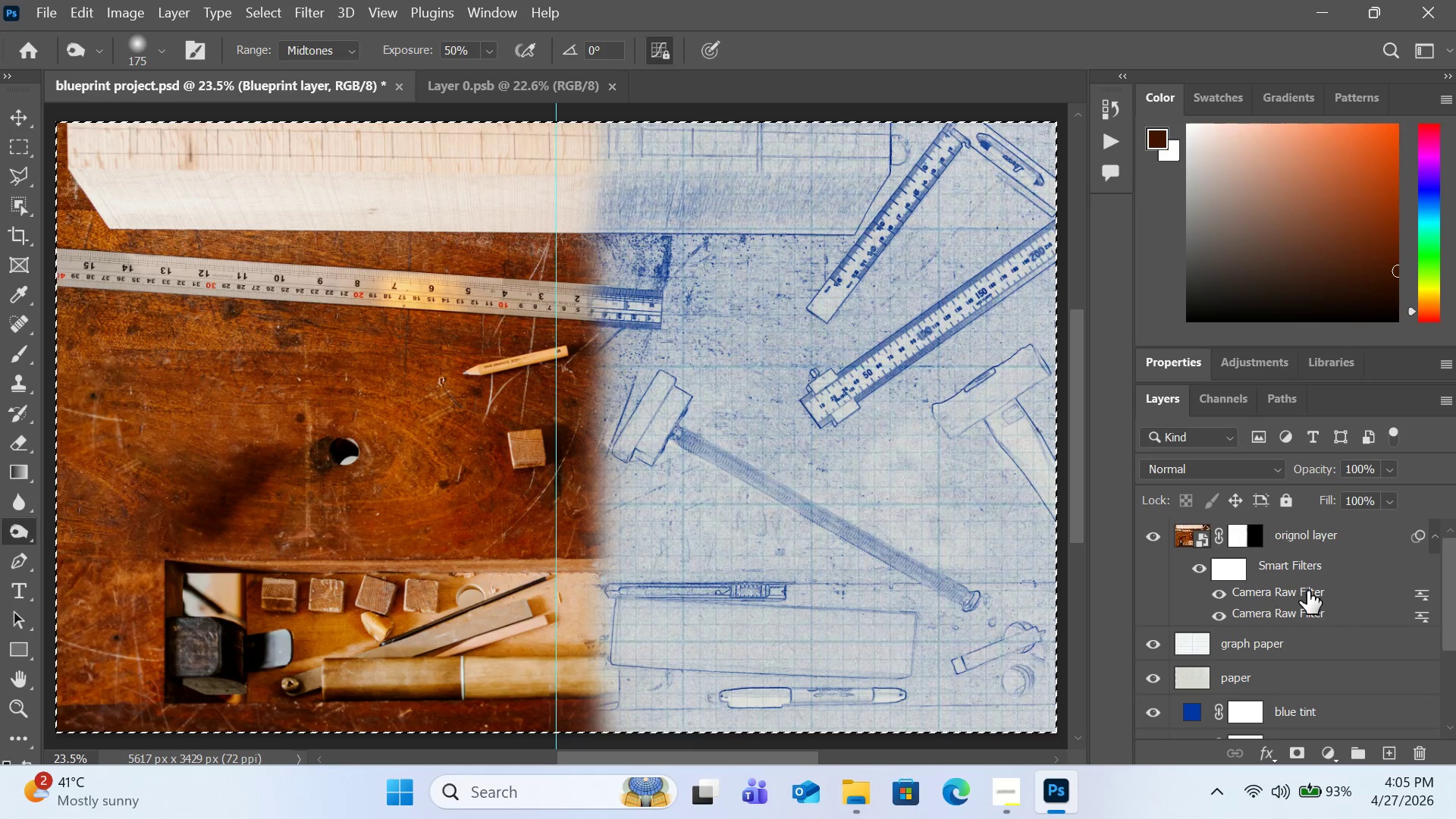 
left_click([1308, 591])
 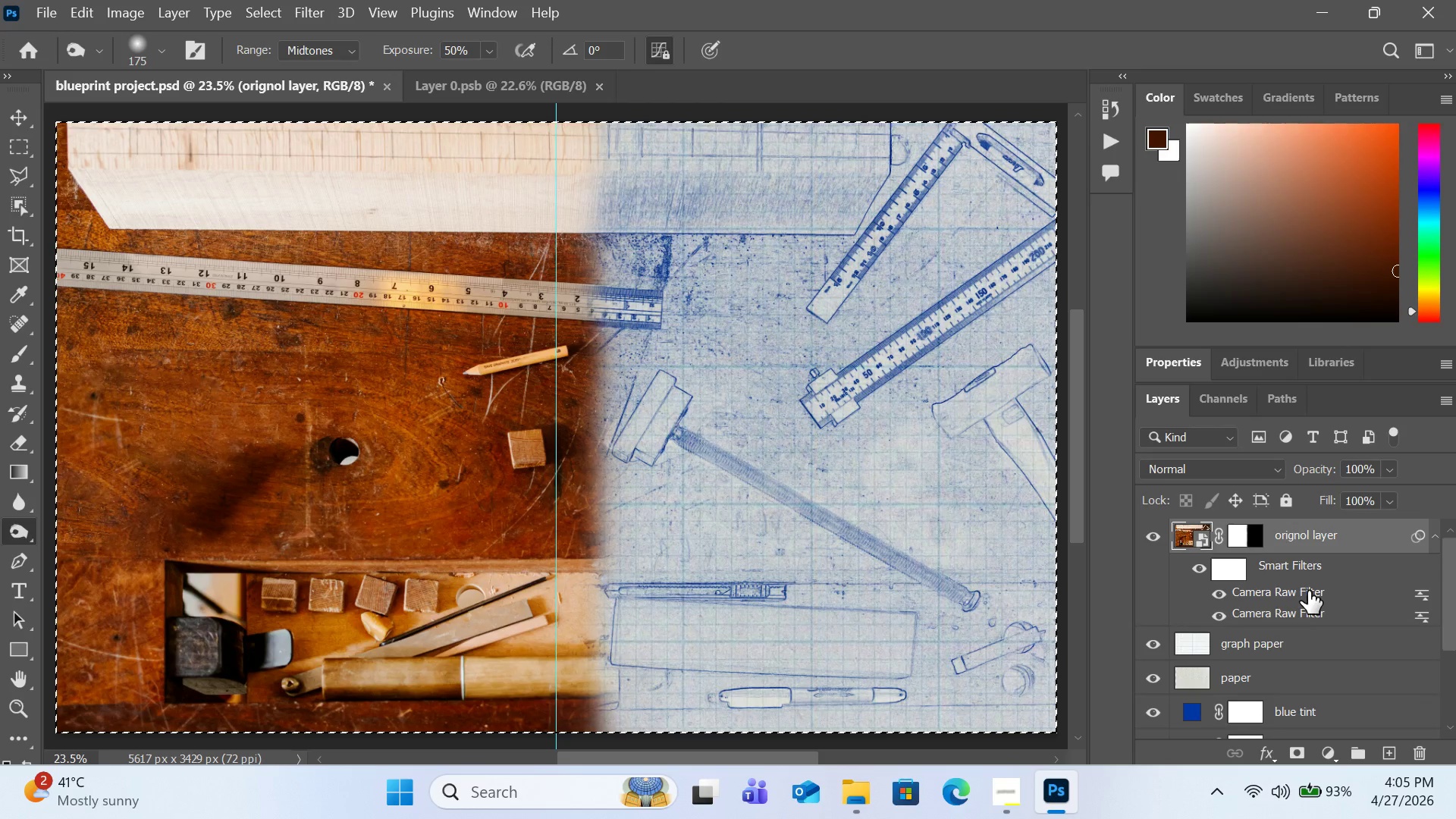 
scroll: coordinate [1308, 591], scroll_direction: down, amount: 5.0
 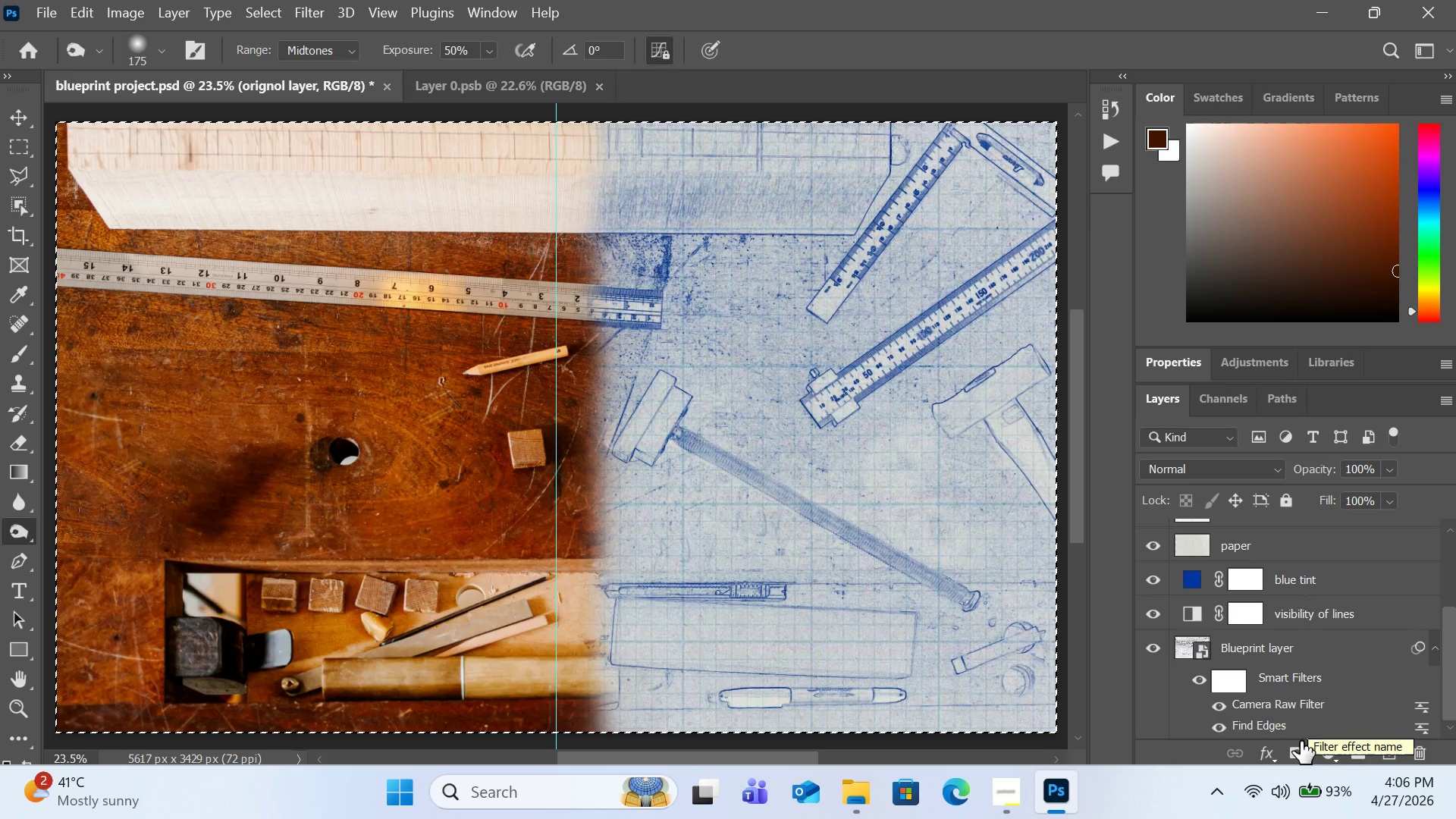 
hold_key(key=ControlLeft, duration=0.86)
 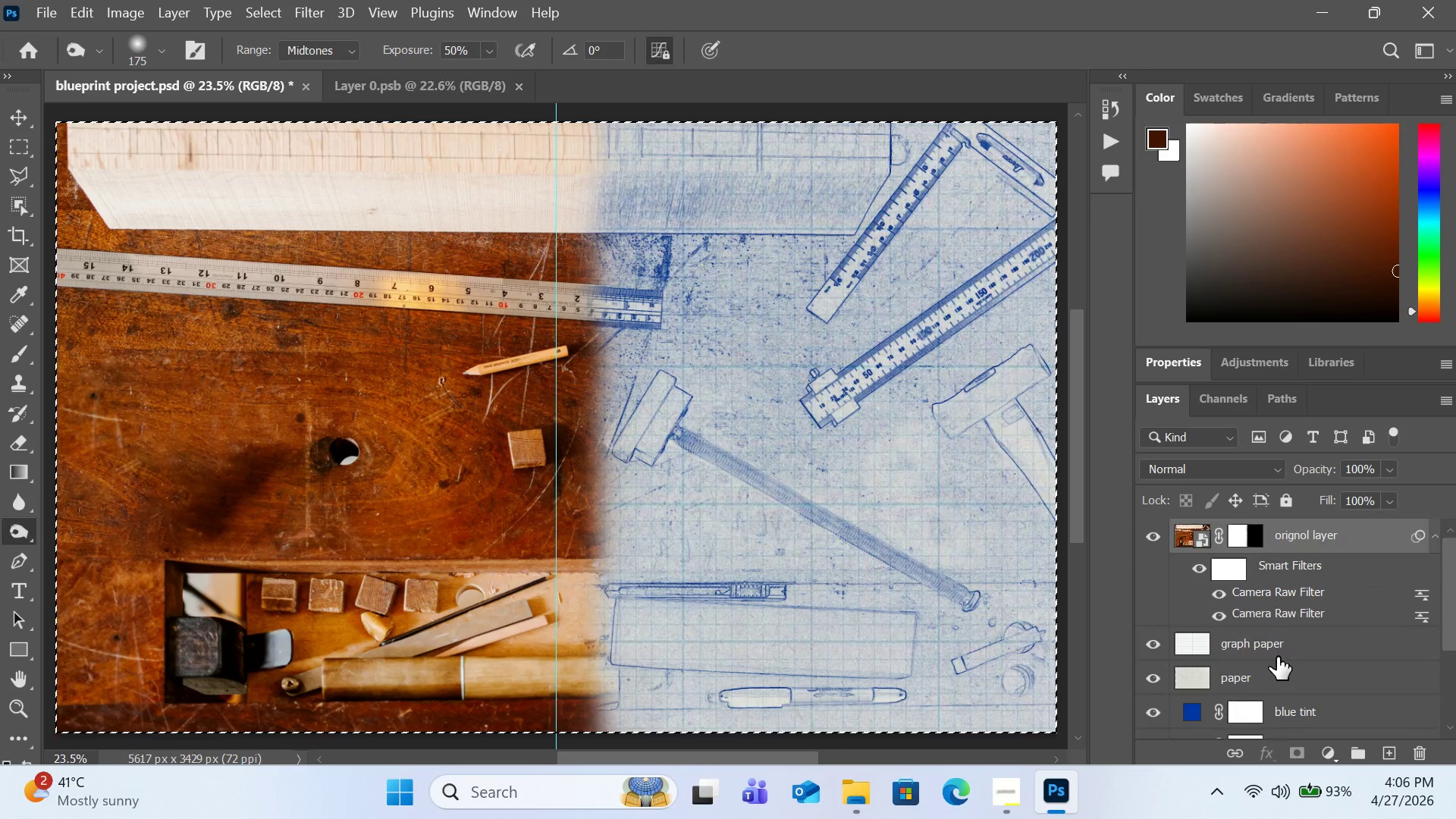 
scroll: coordinate [1298, 714], scroll_direction: down, amount: 2.0
 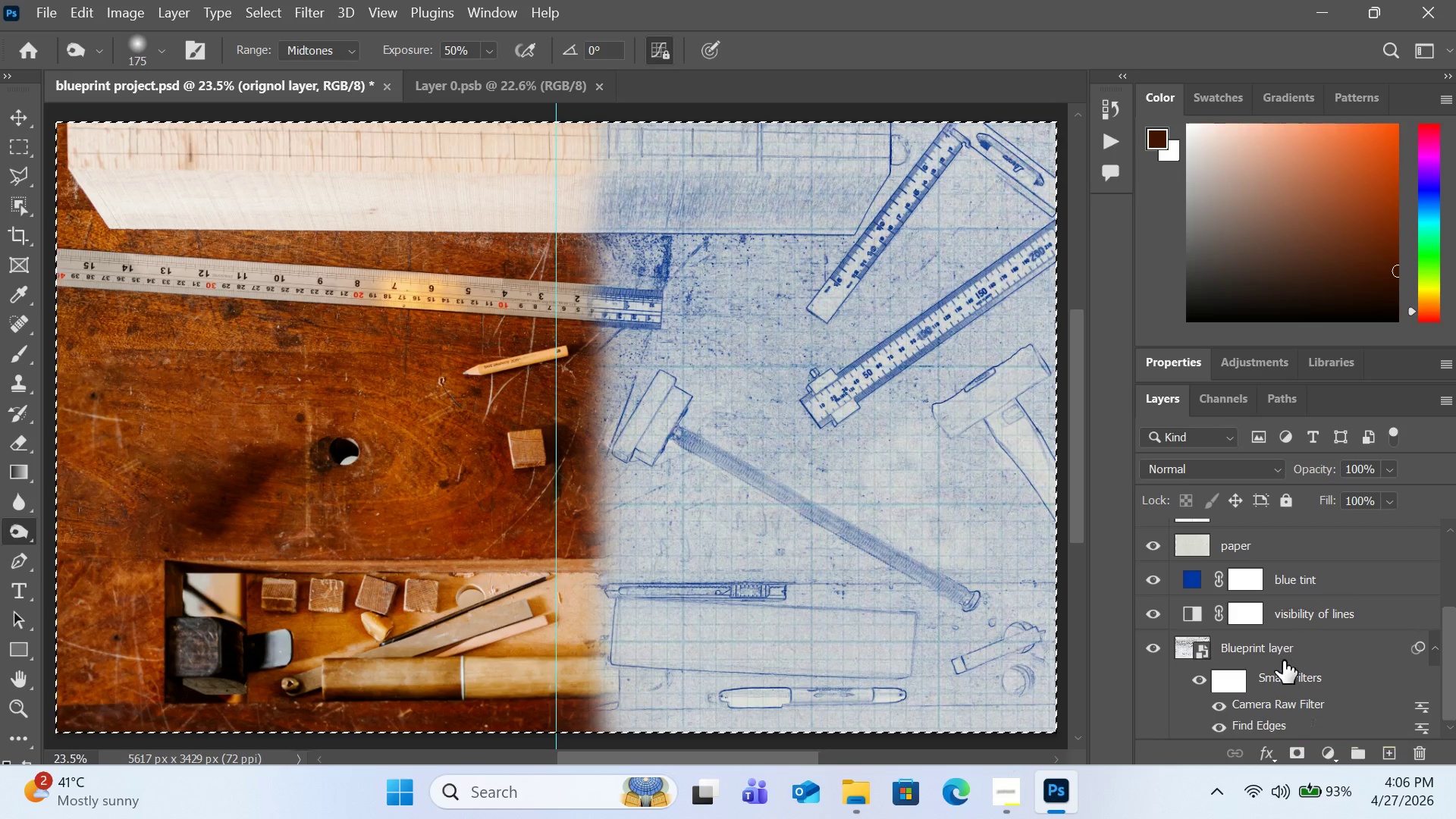 
left_click([1283, 659])
 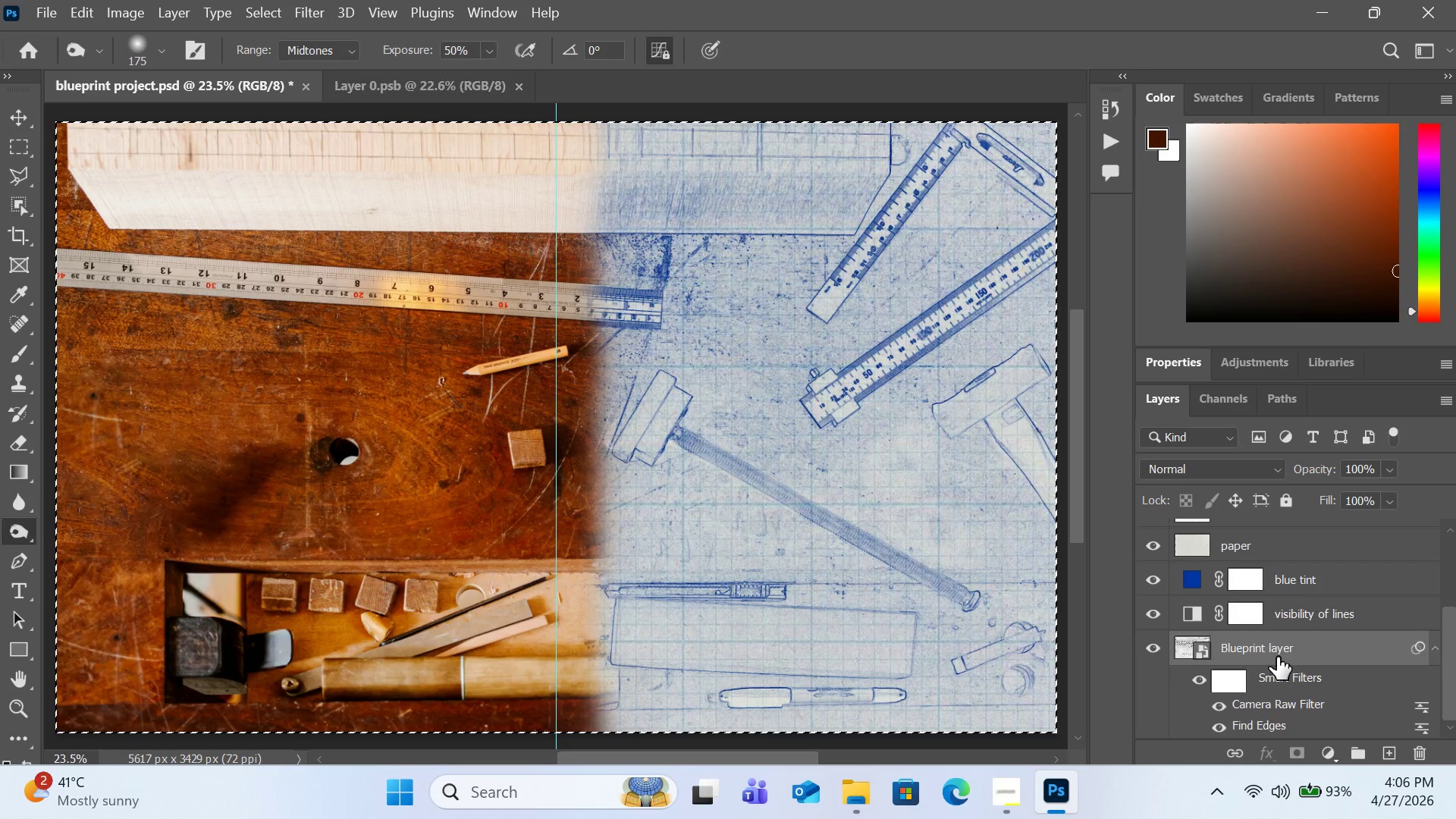 
scroll: coordinate [1277, 657], scroll_direction: up, amount: 8.0
 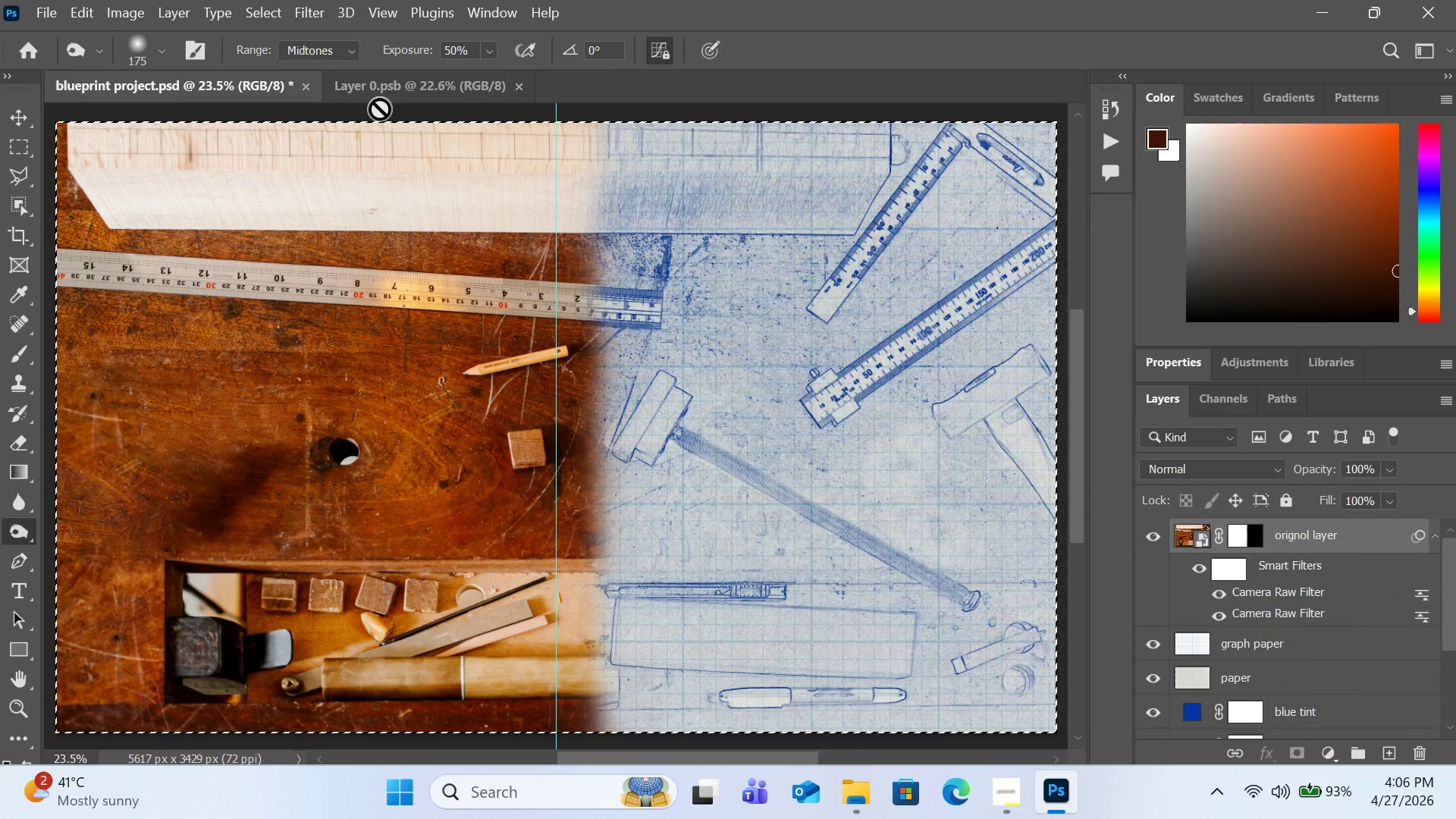 
left_click([290, 17])
 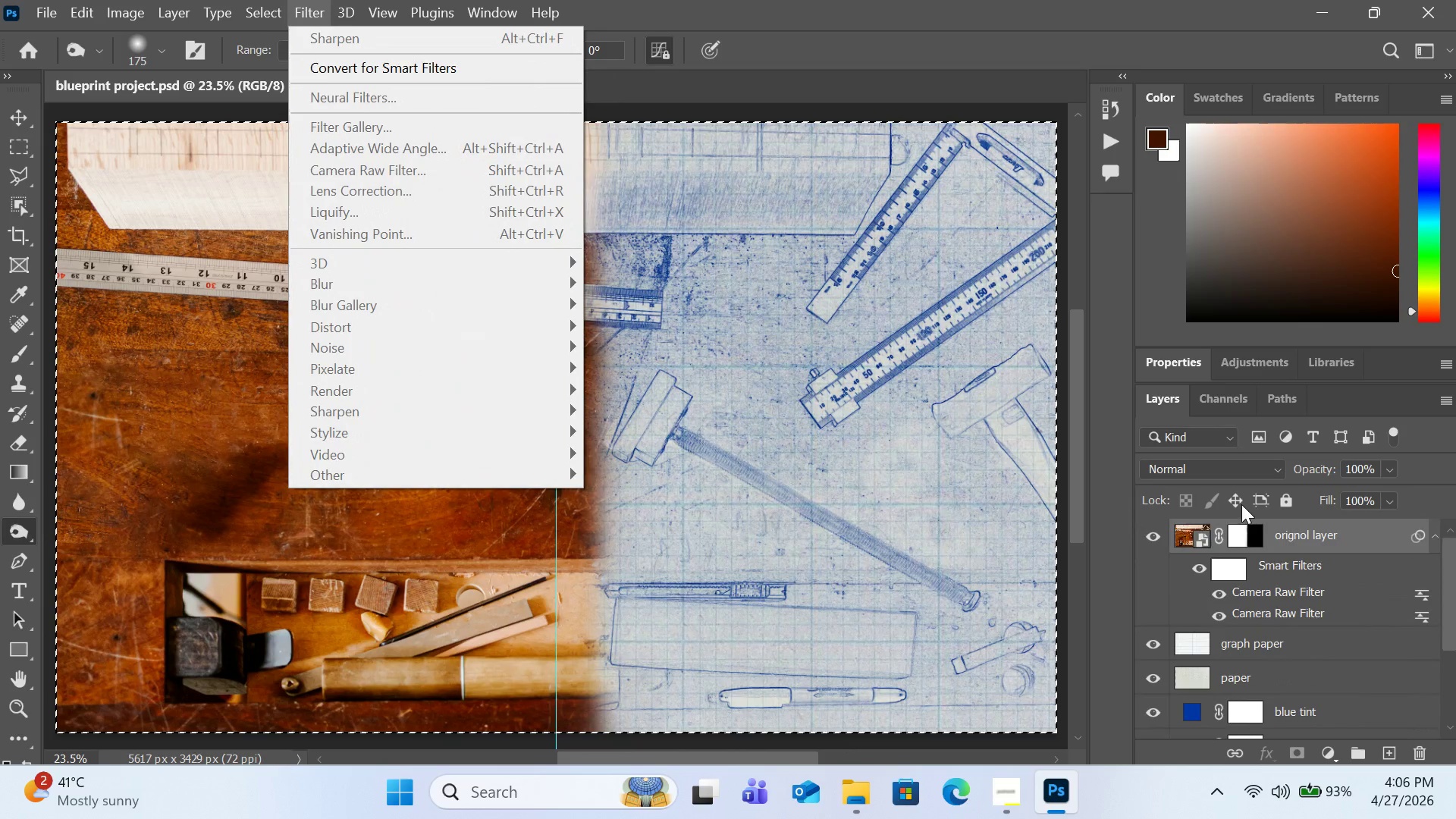 
left_click([1445, 497])
 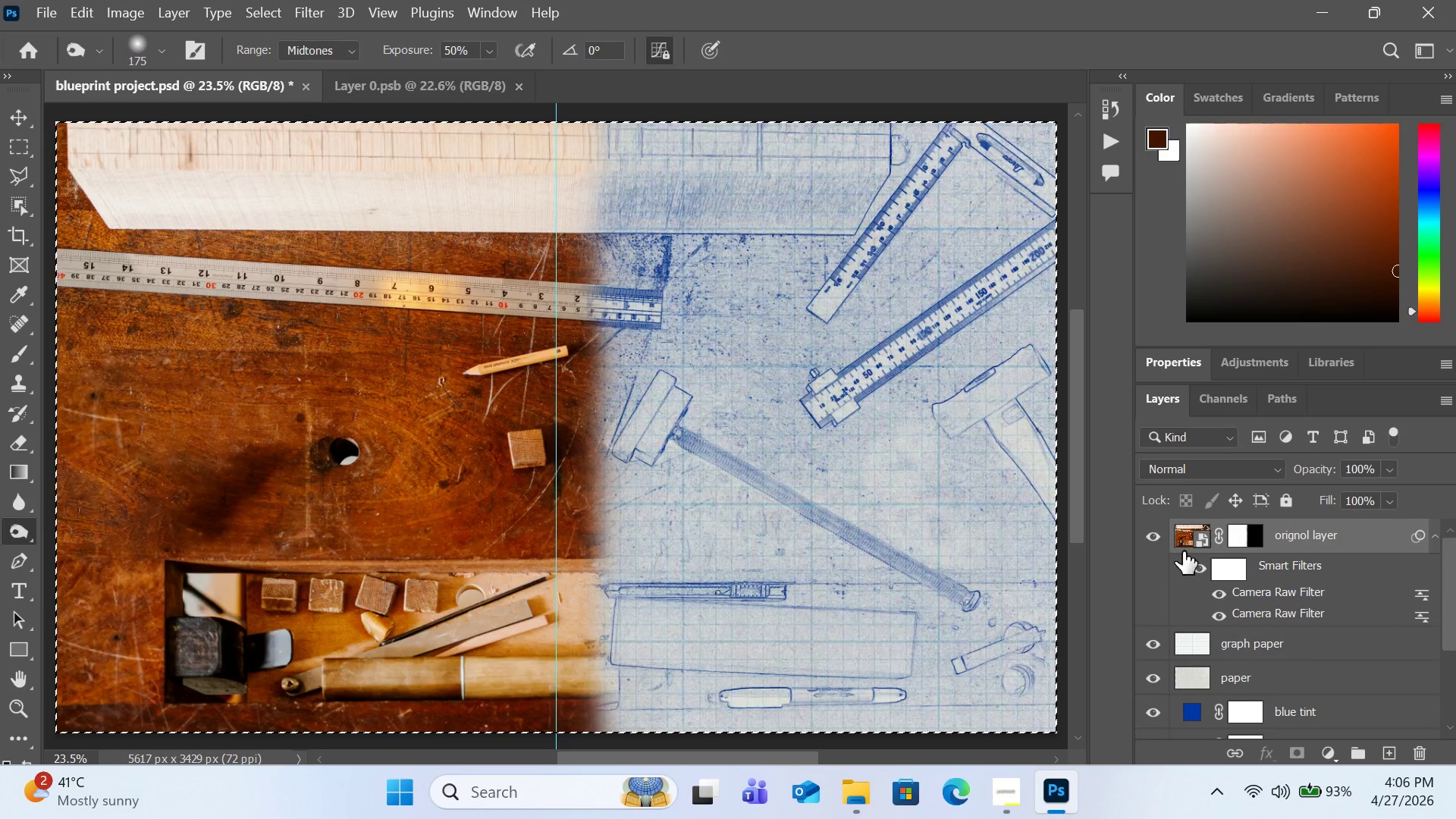 
scroll: coordinate [1241, 585], scroll_direction: down, amount: 7.0
 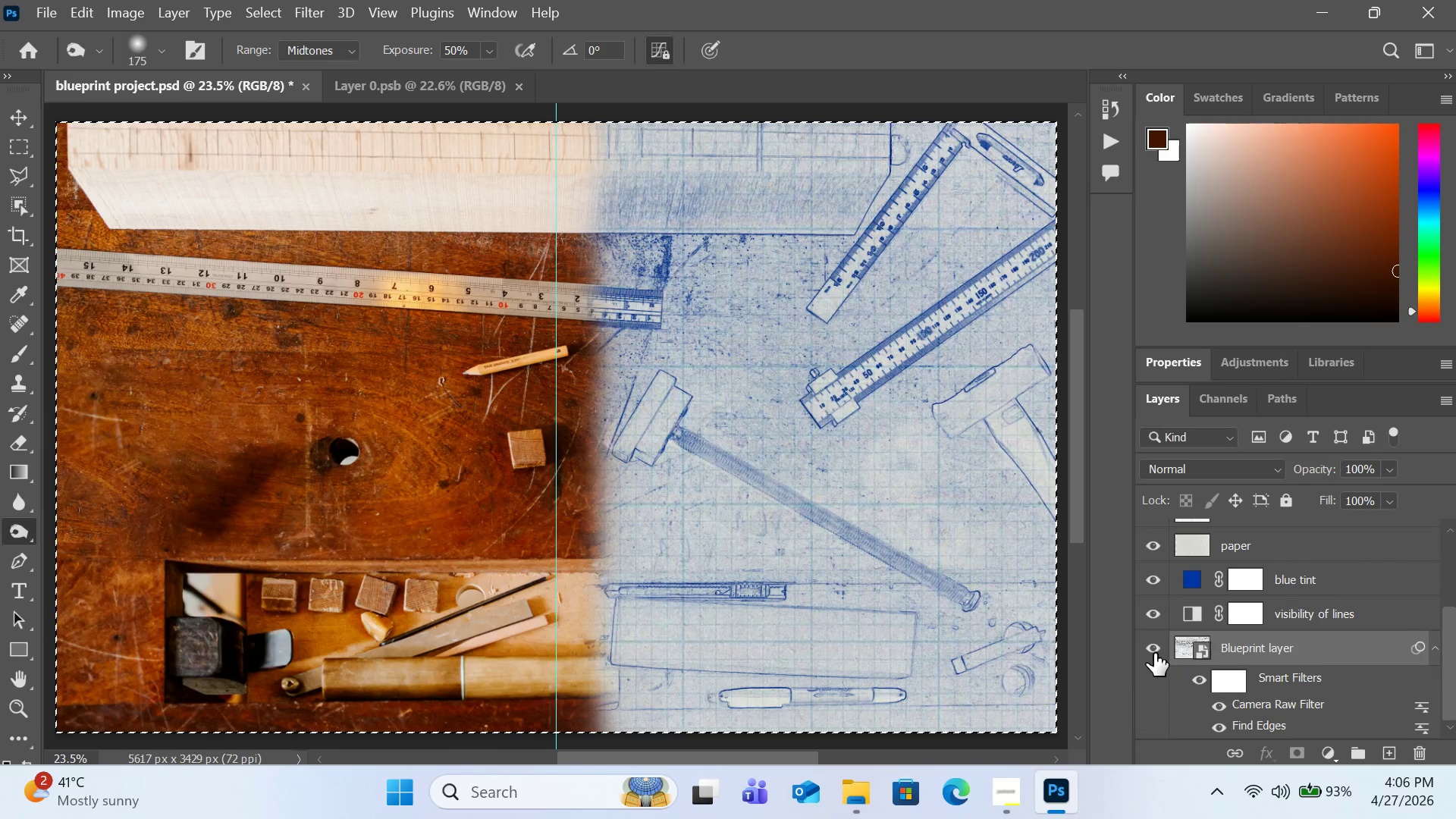 
left_click([1154, 653])
 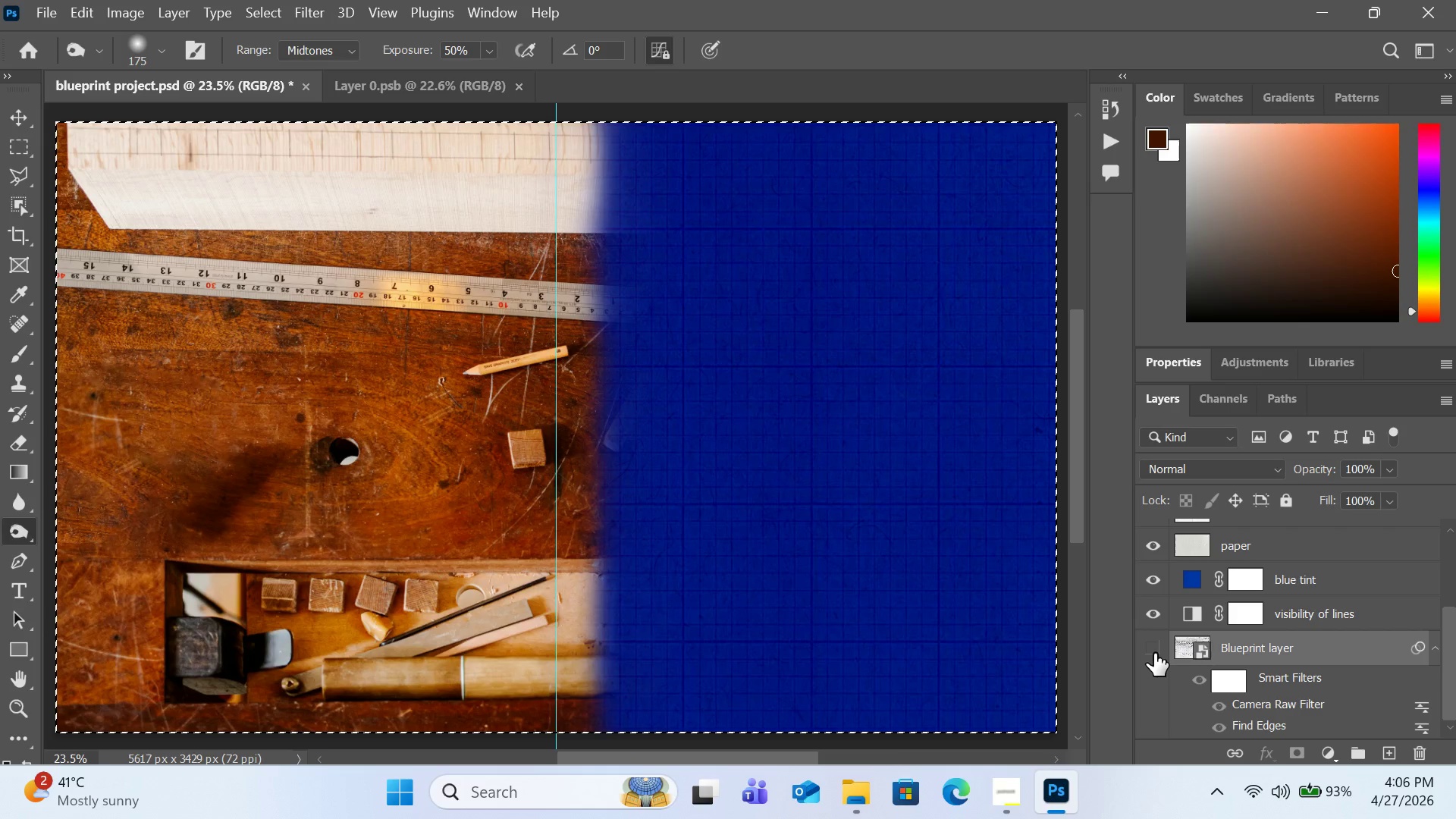 
left_click([1154, 653])
 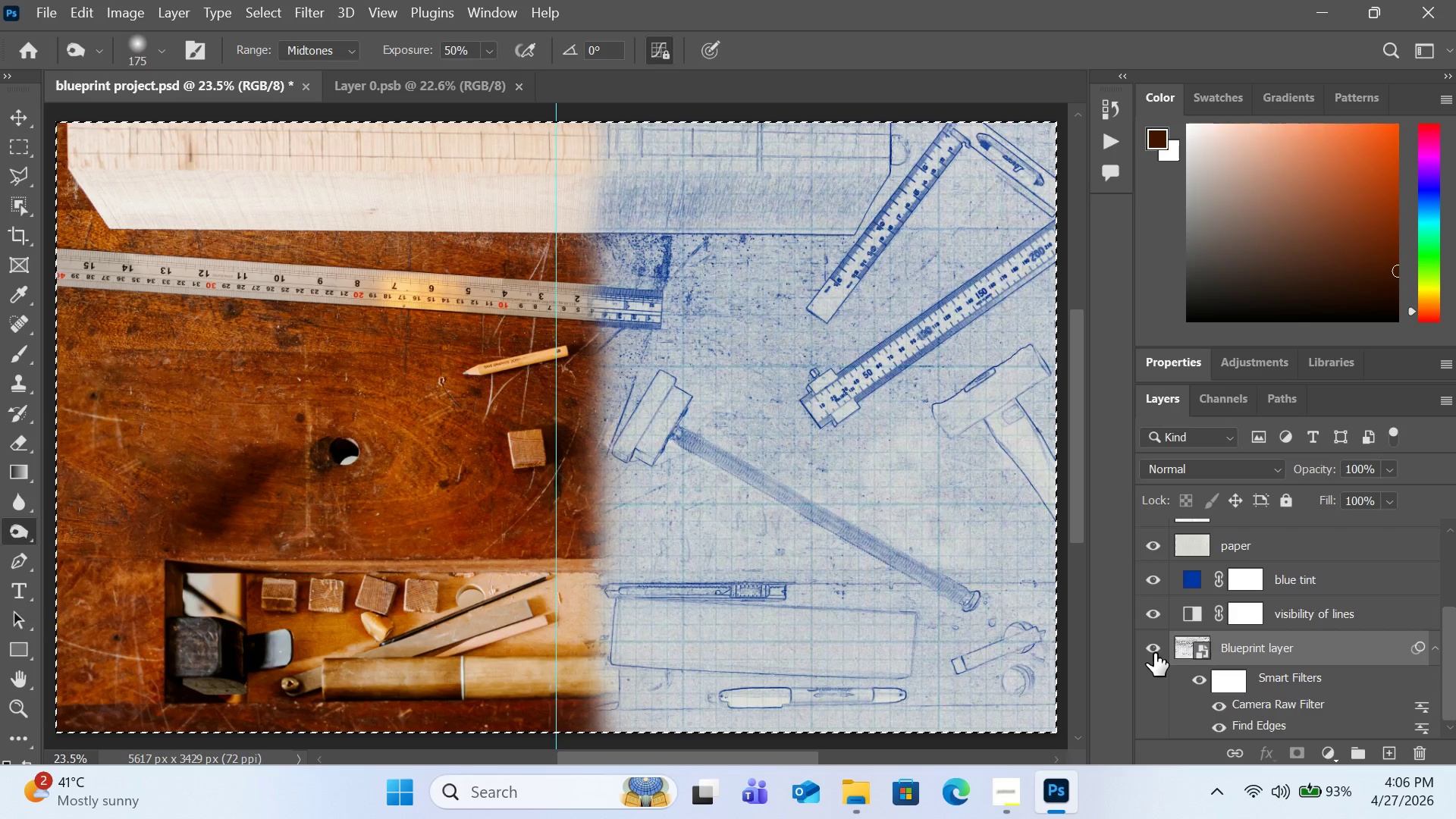 
left_click([1154, 653])
 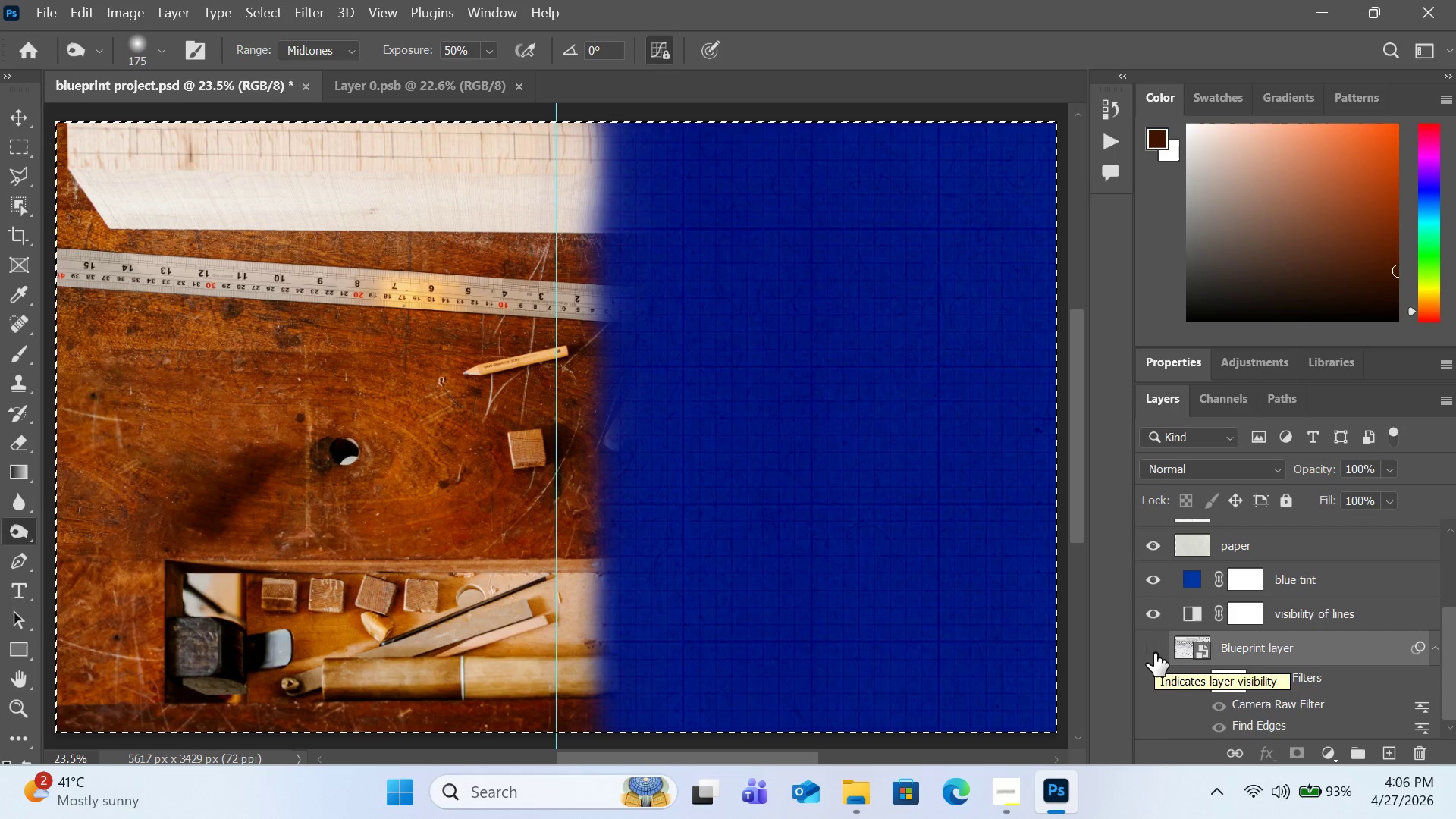 
left_click([1154, 653])
 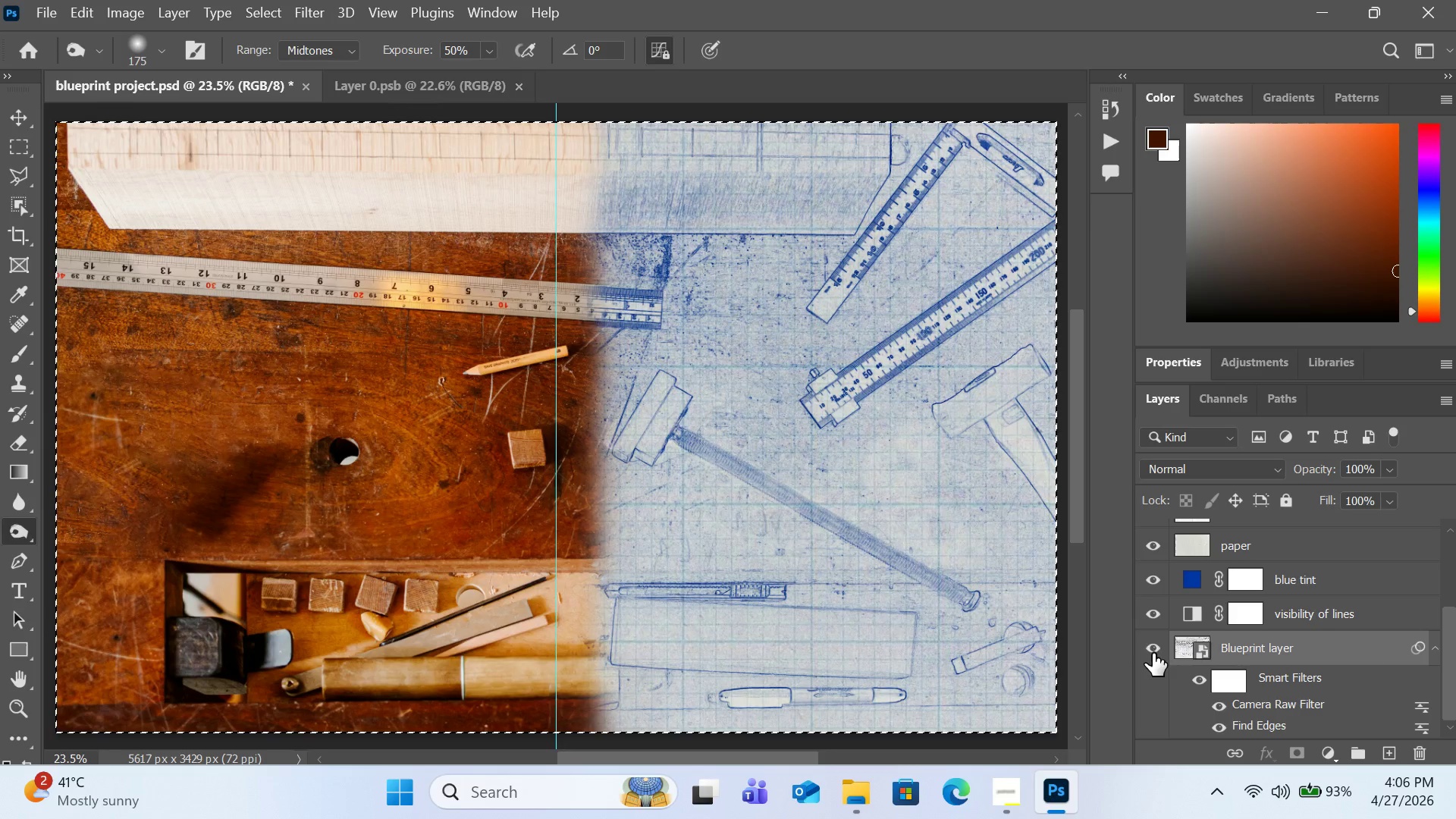 
scroll: coordinate [1148, 644], scroll_direction: up, amount: 3.0
 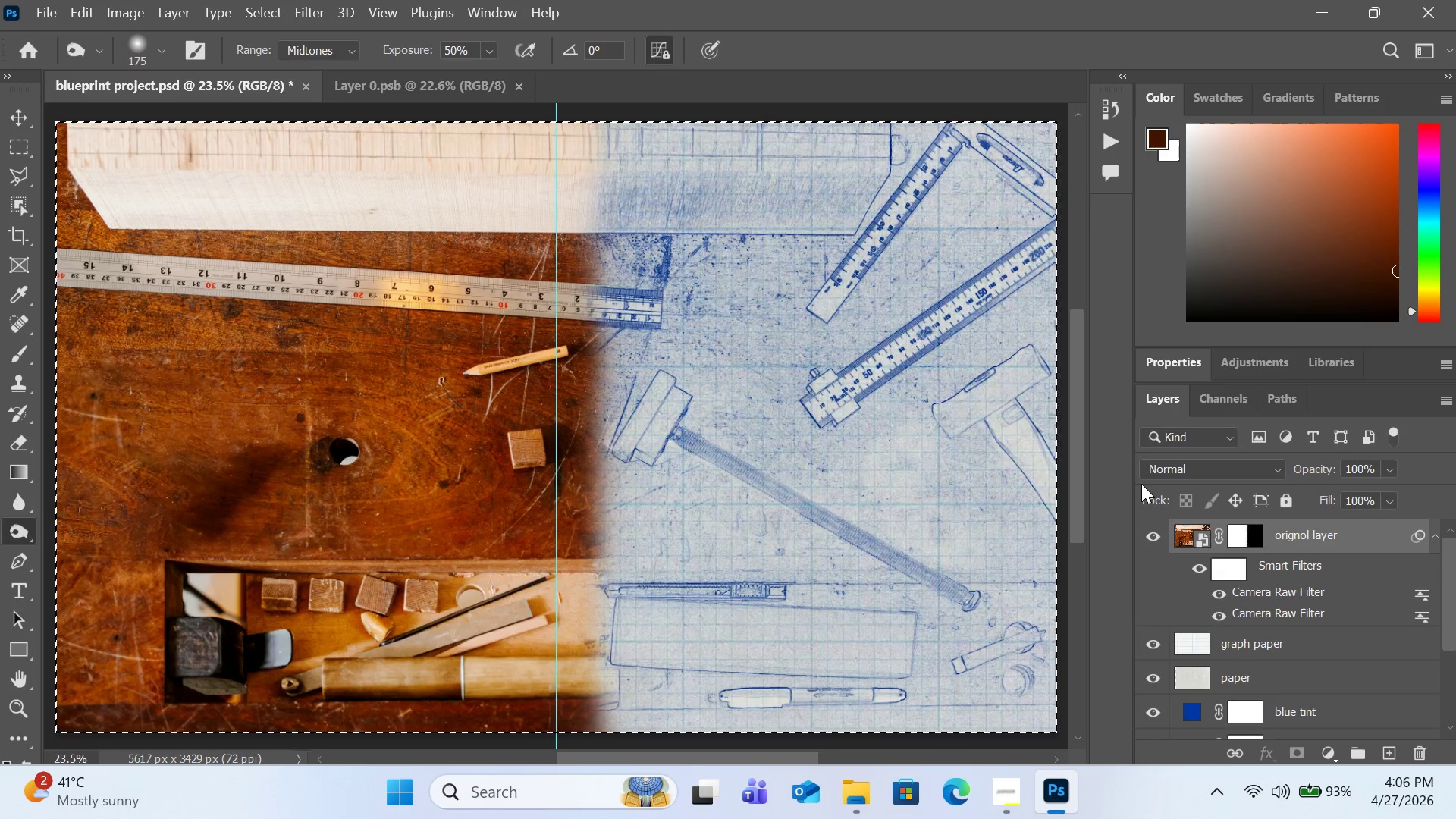 
wait(19.33)
 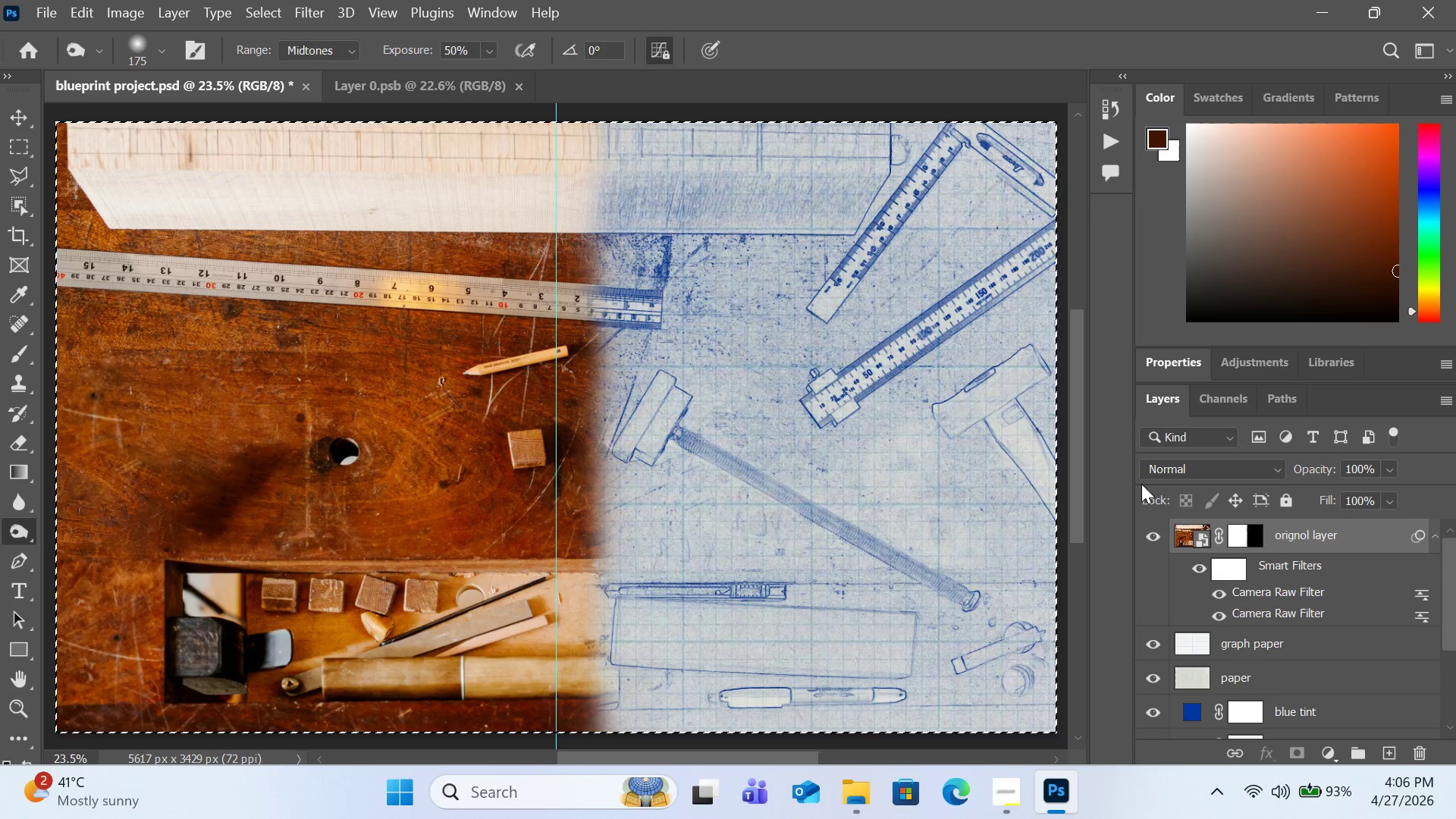 
hold_key(key=AltLeft, duration=10.7)
left_click([1237, 540])
 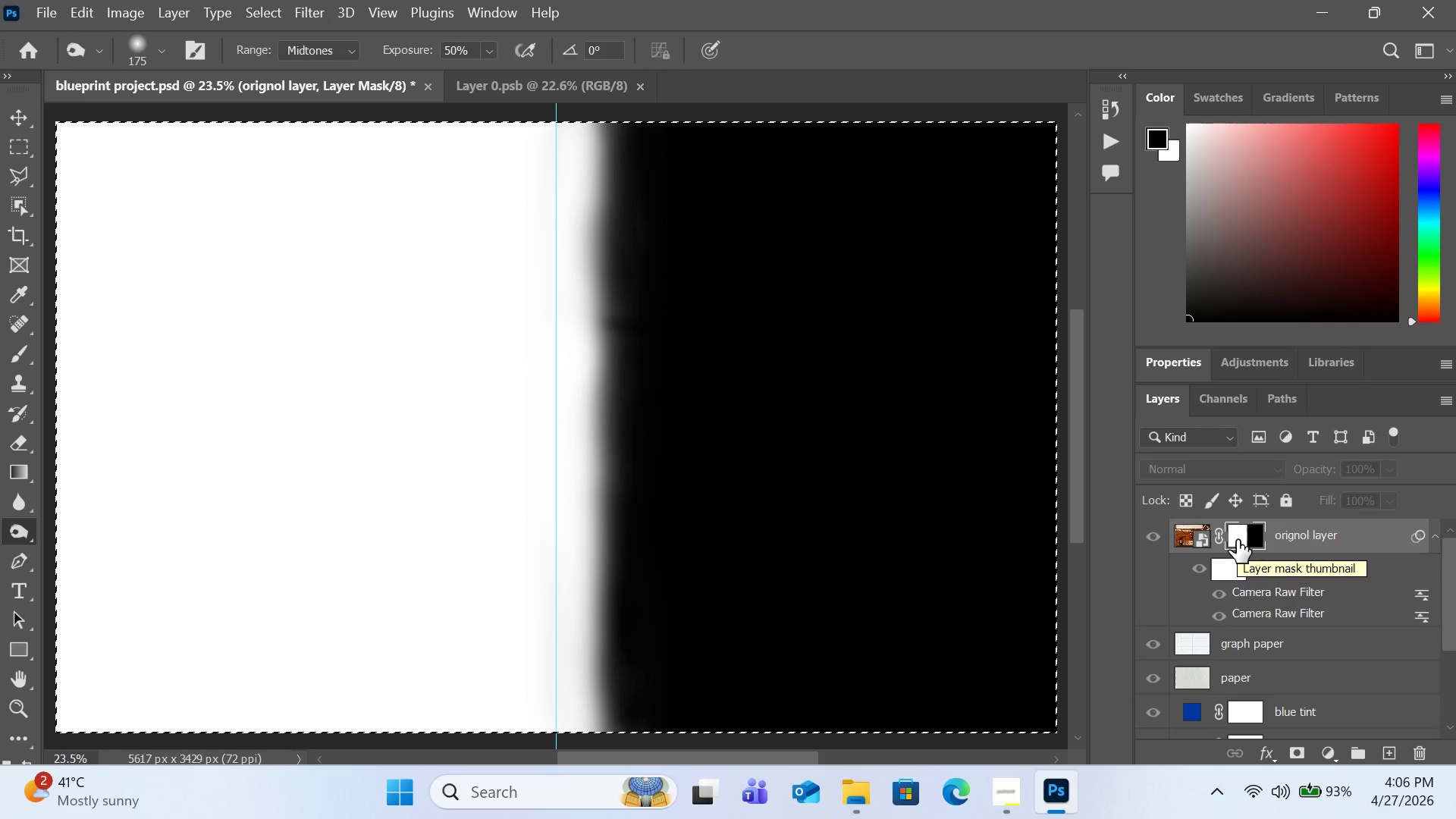 
left_click([1237, 540])
 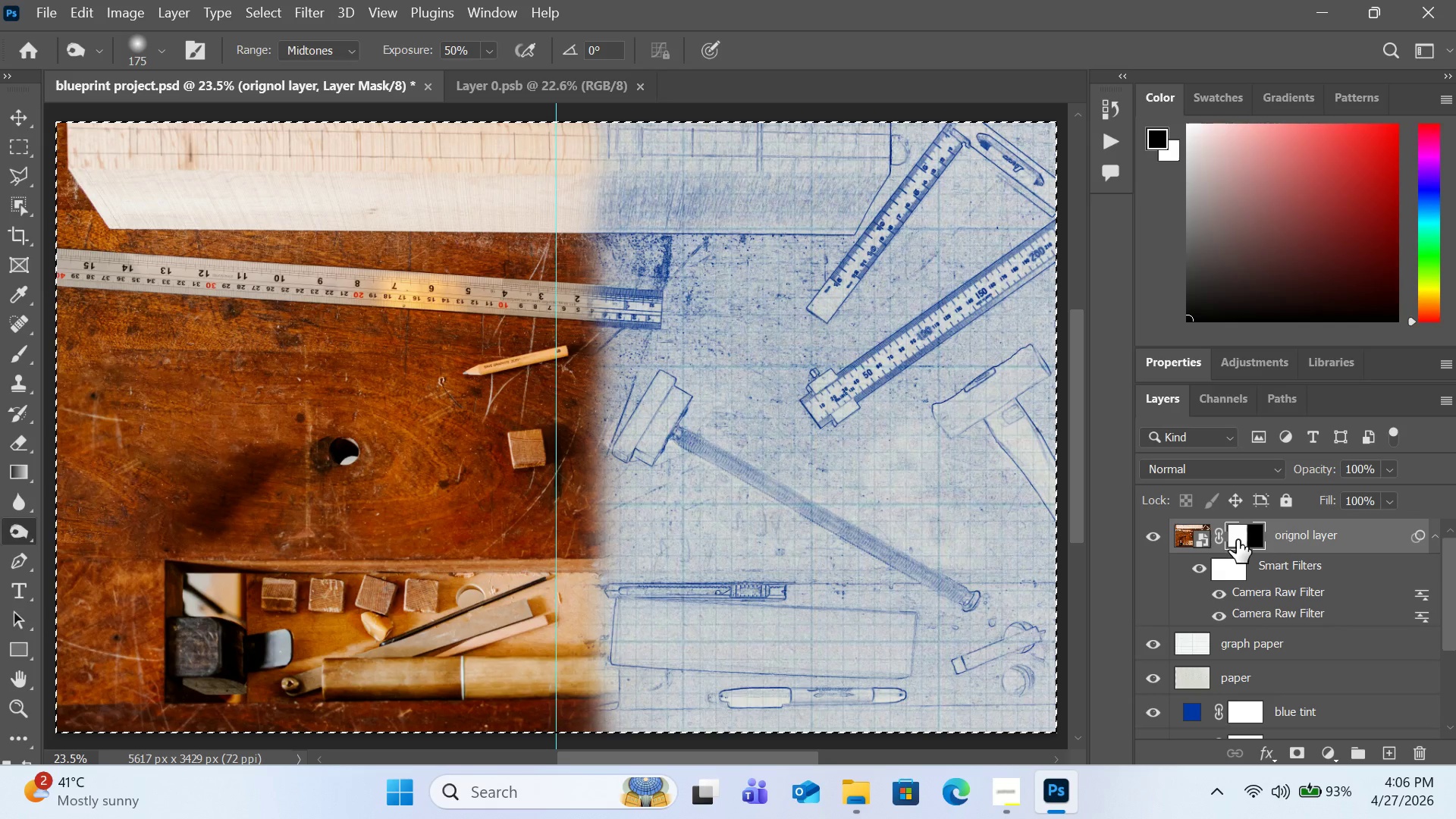 
left_click([1237, 540])
 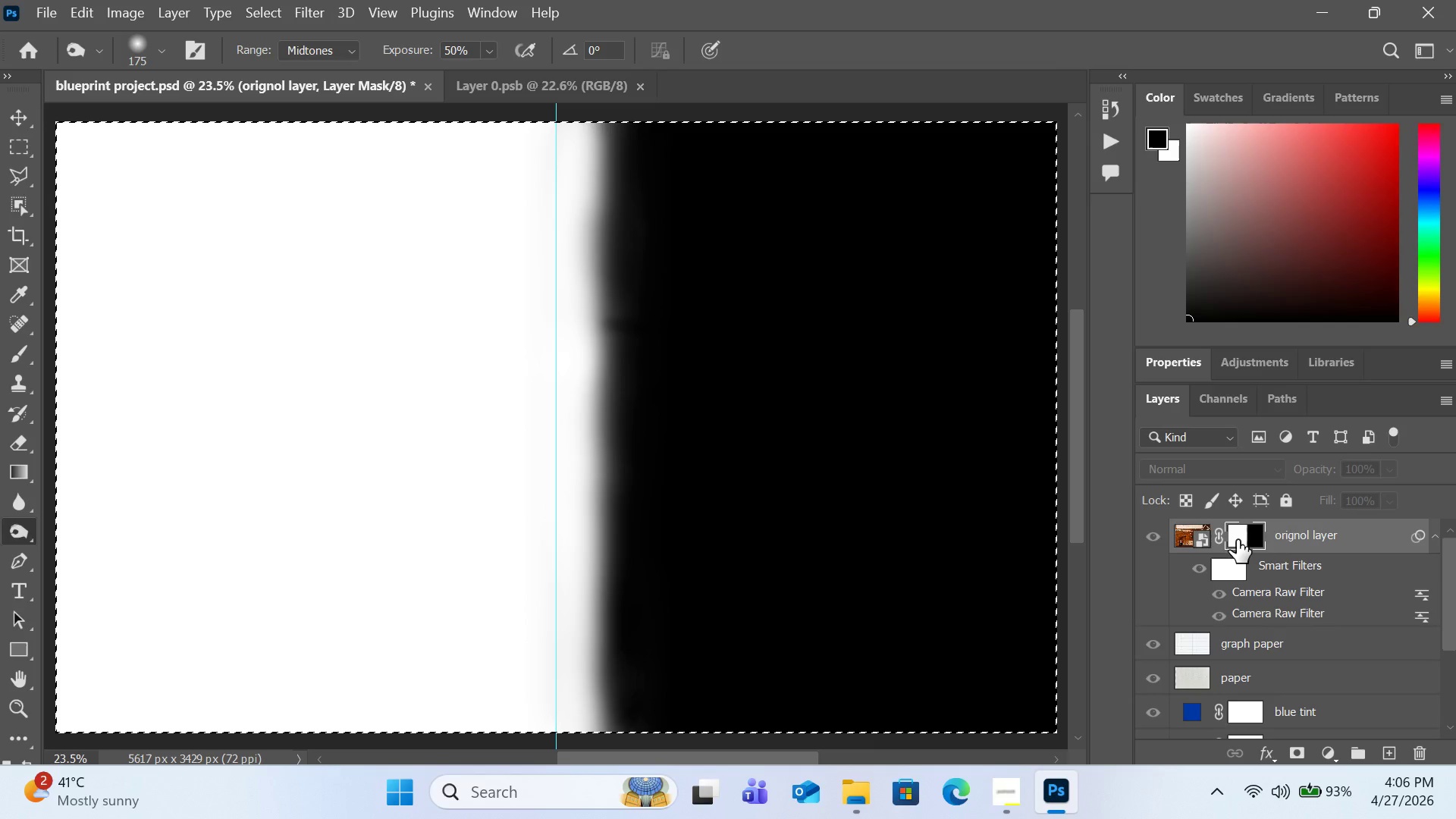 
left_click([1237, 540])
 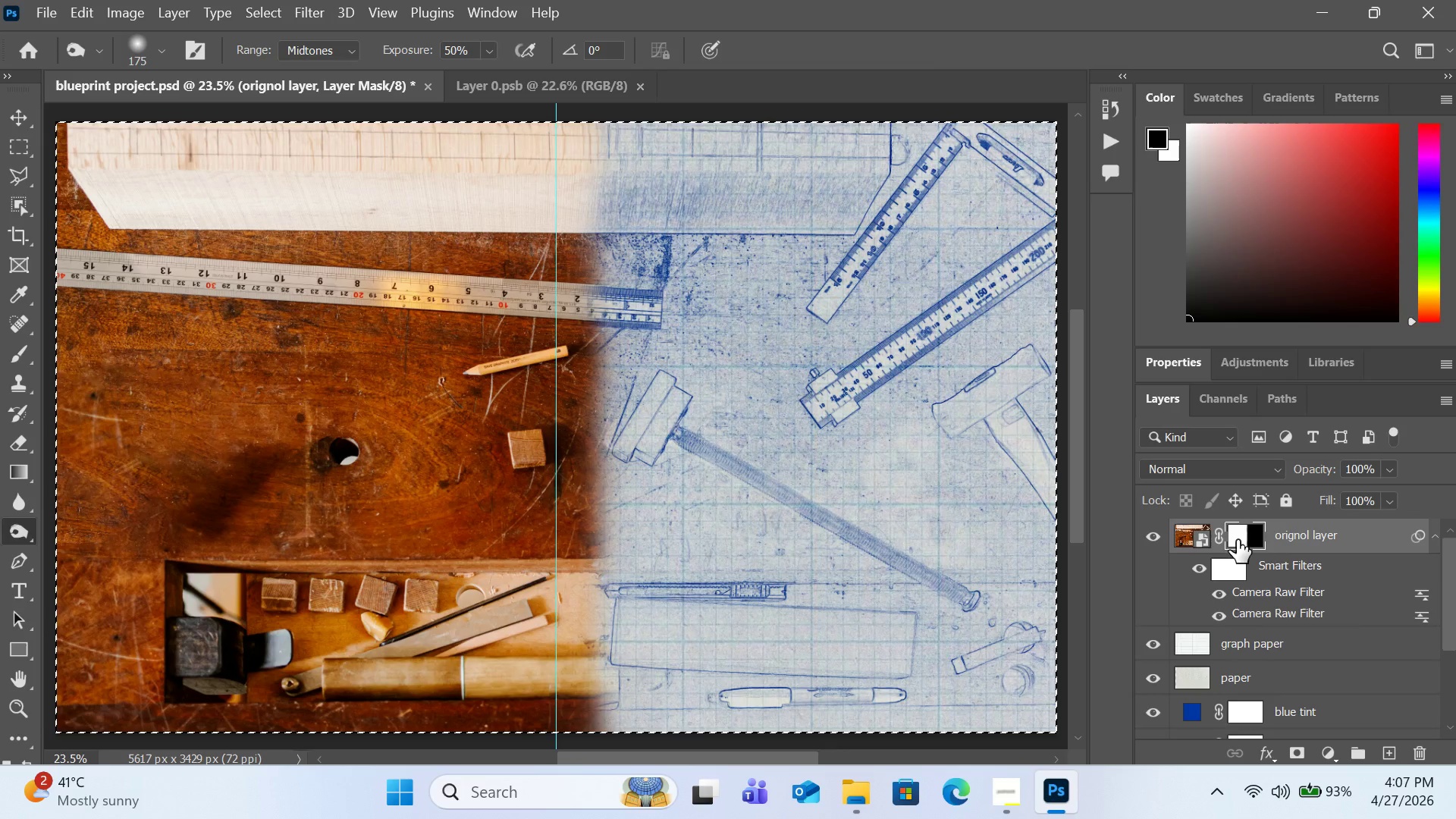 
wait(62.88)
 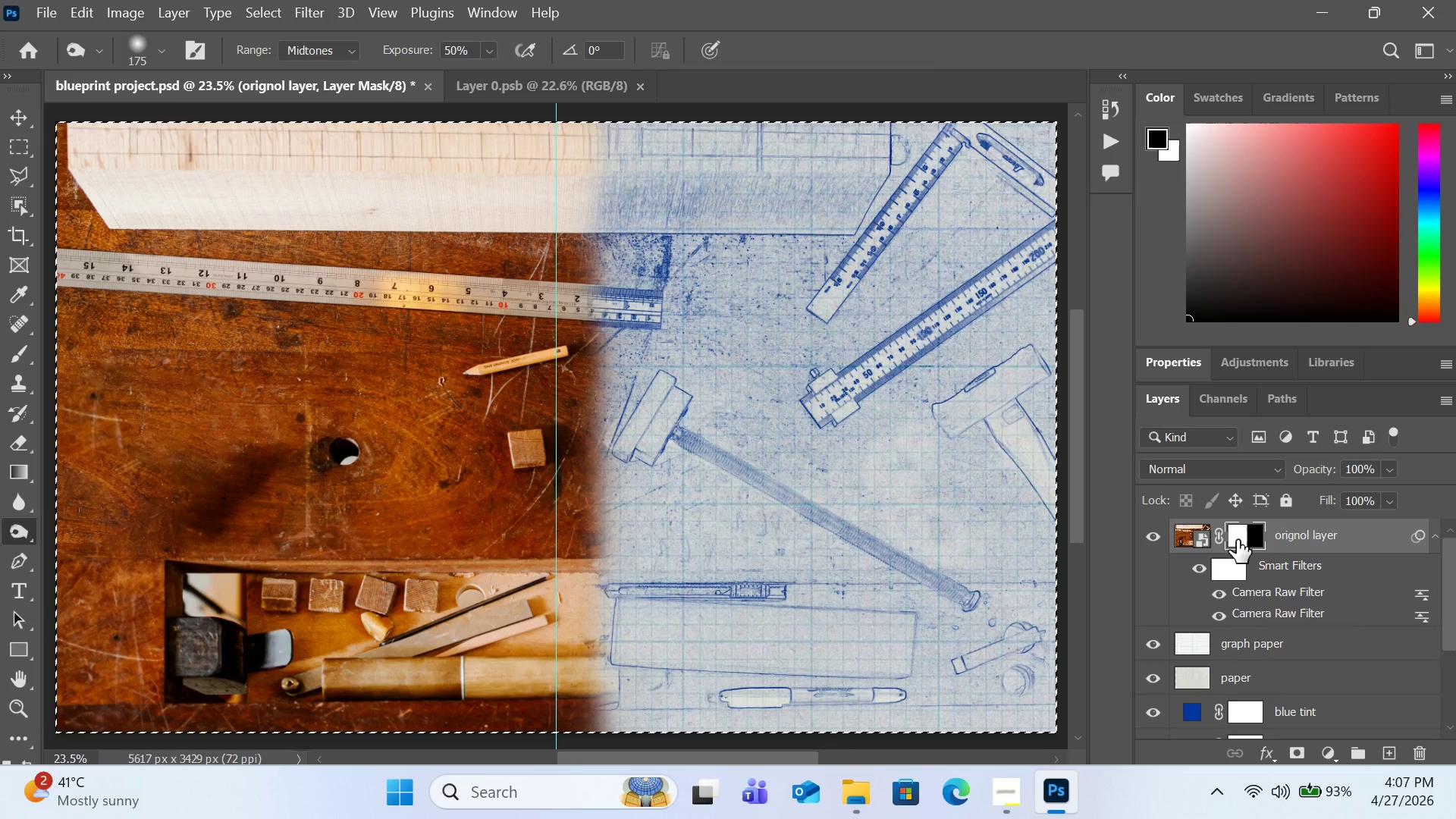 
mouse_move([1221, 542])
 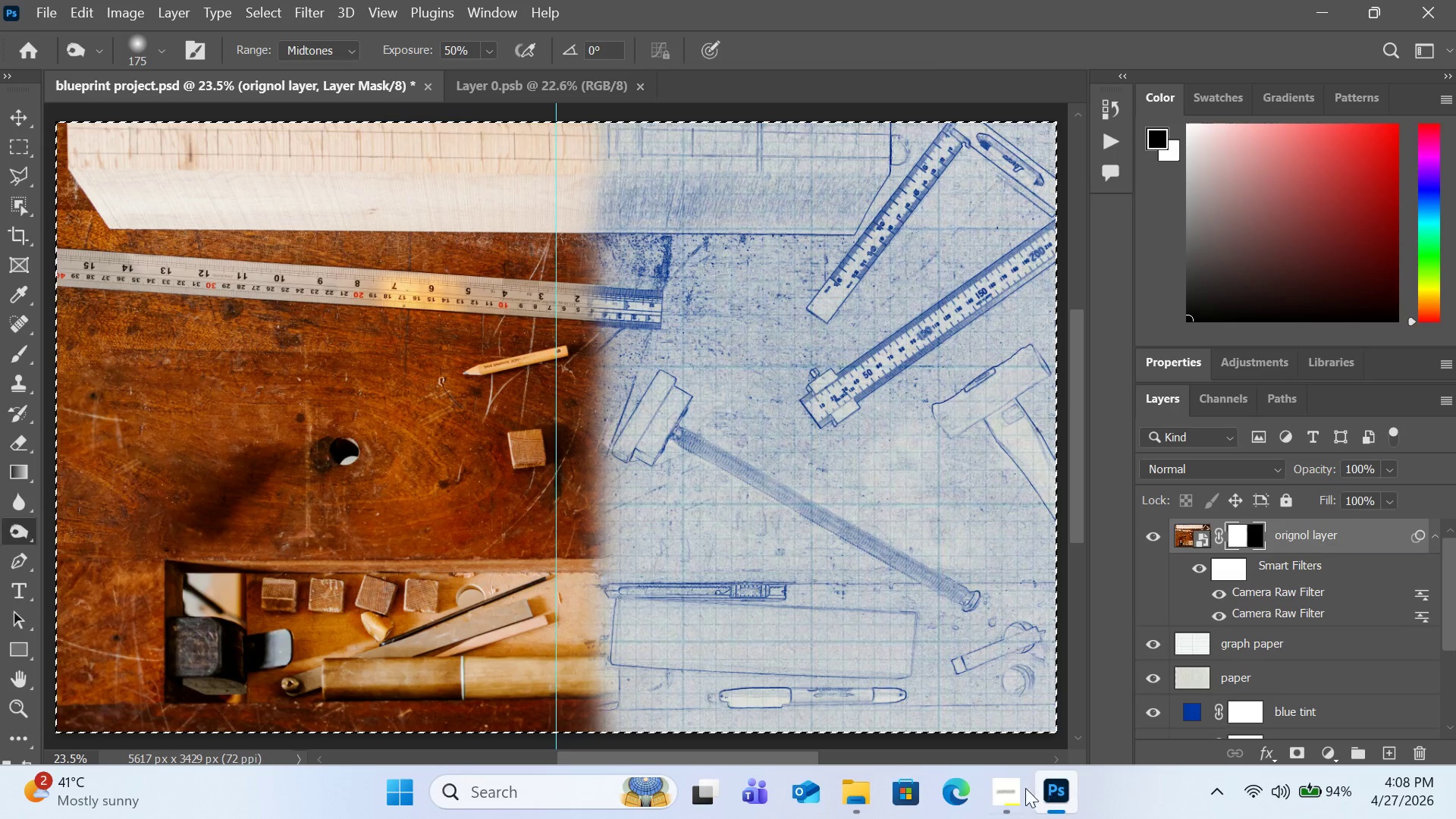 
left_click([1025, 788])